 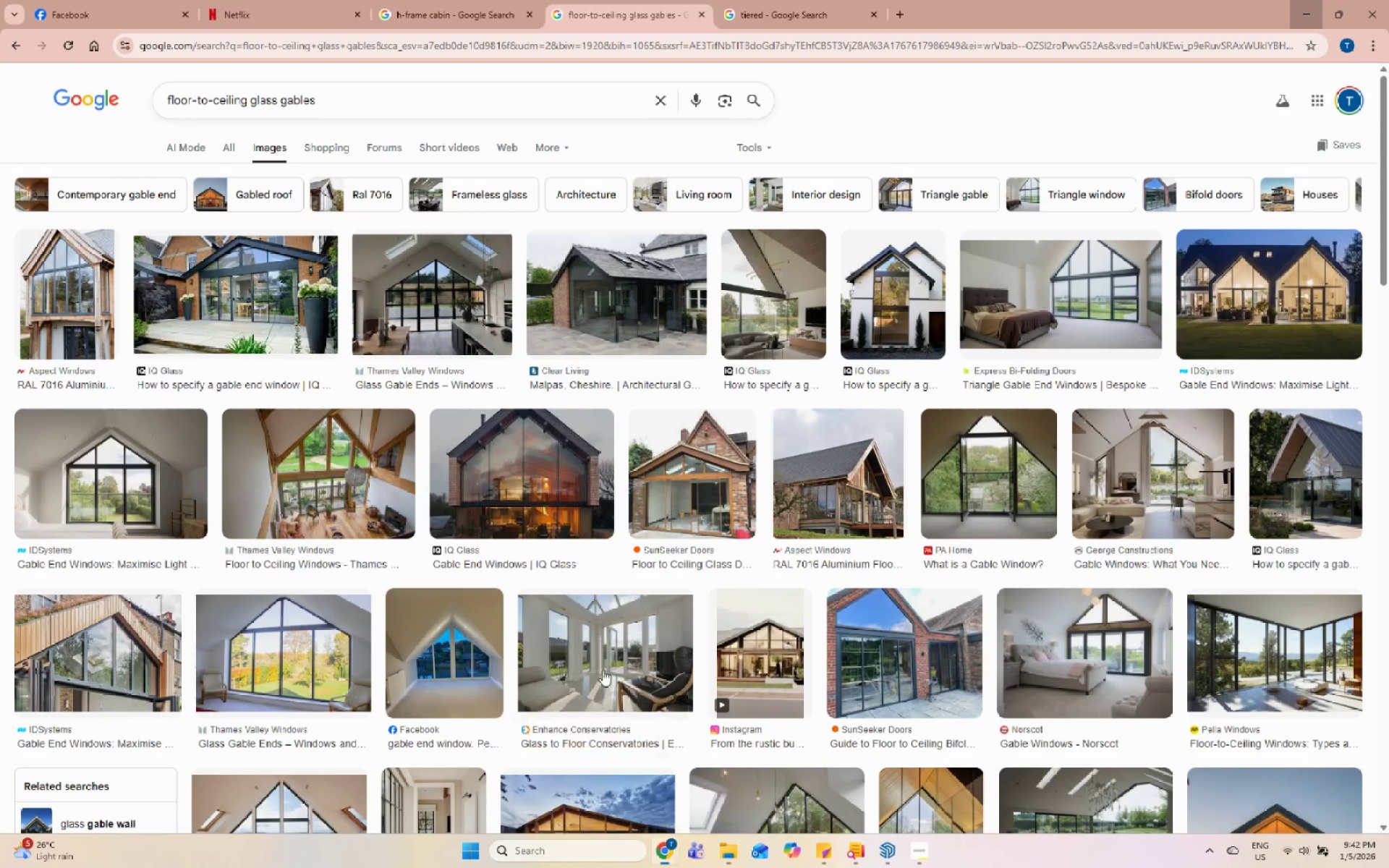 
left_click([783, 2])
 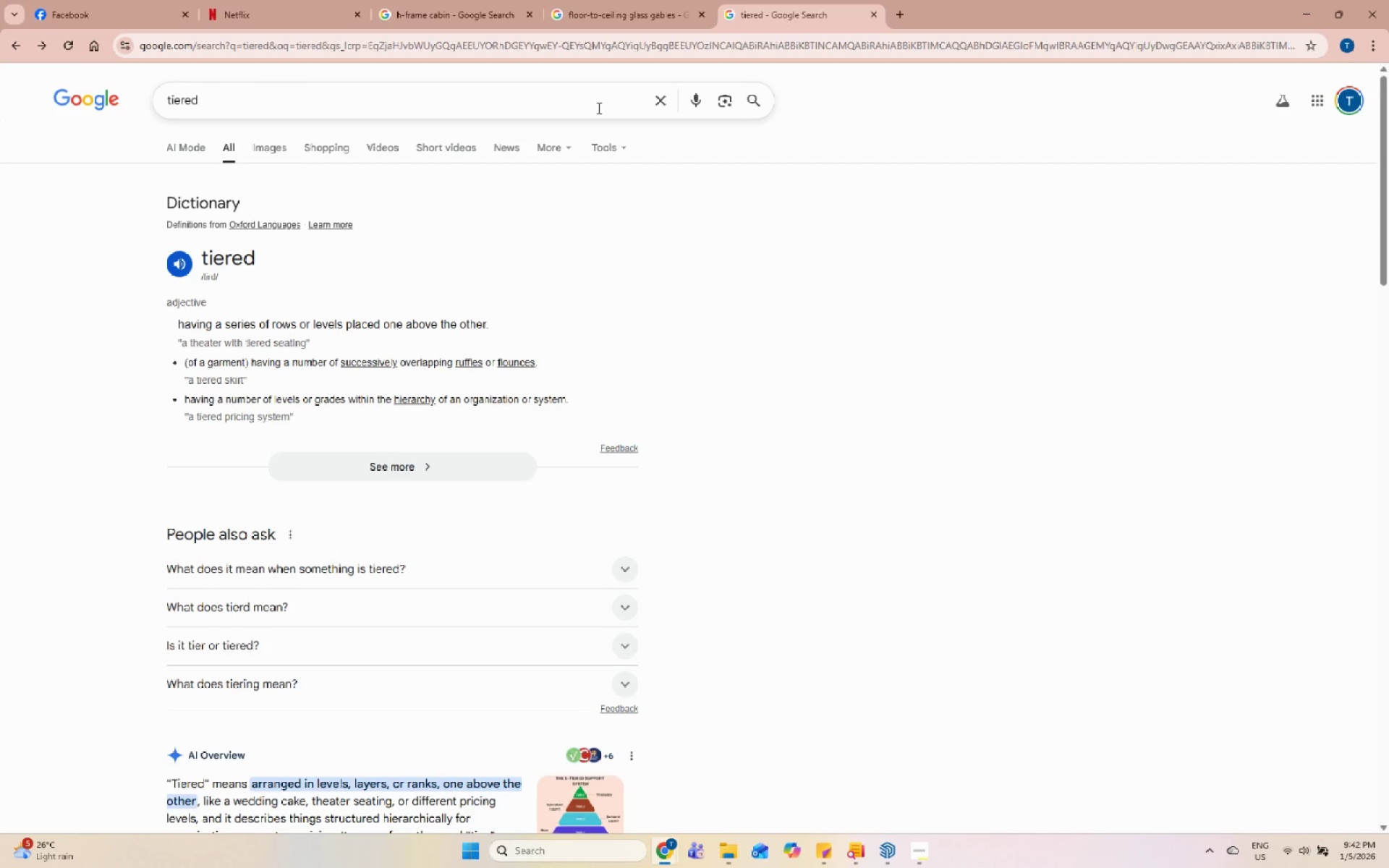 
double_click([598, 108])
 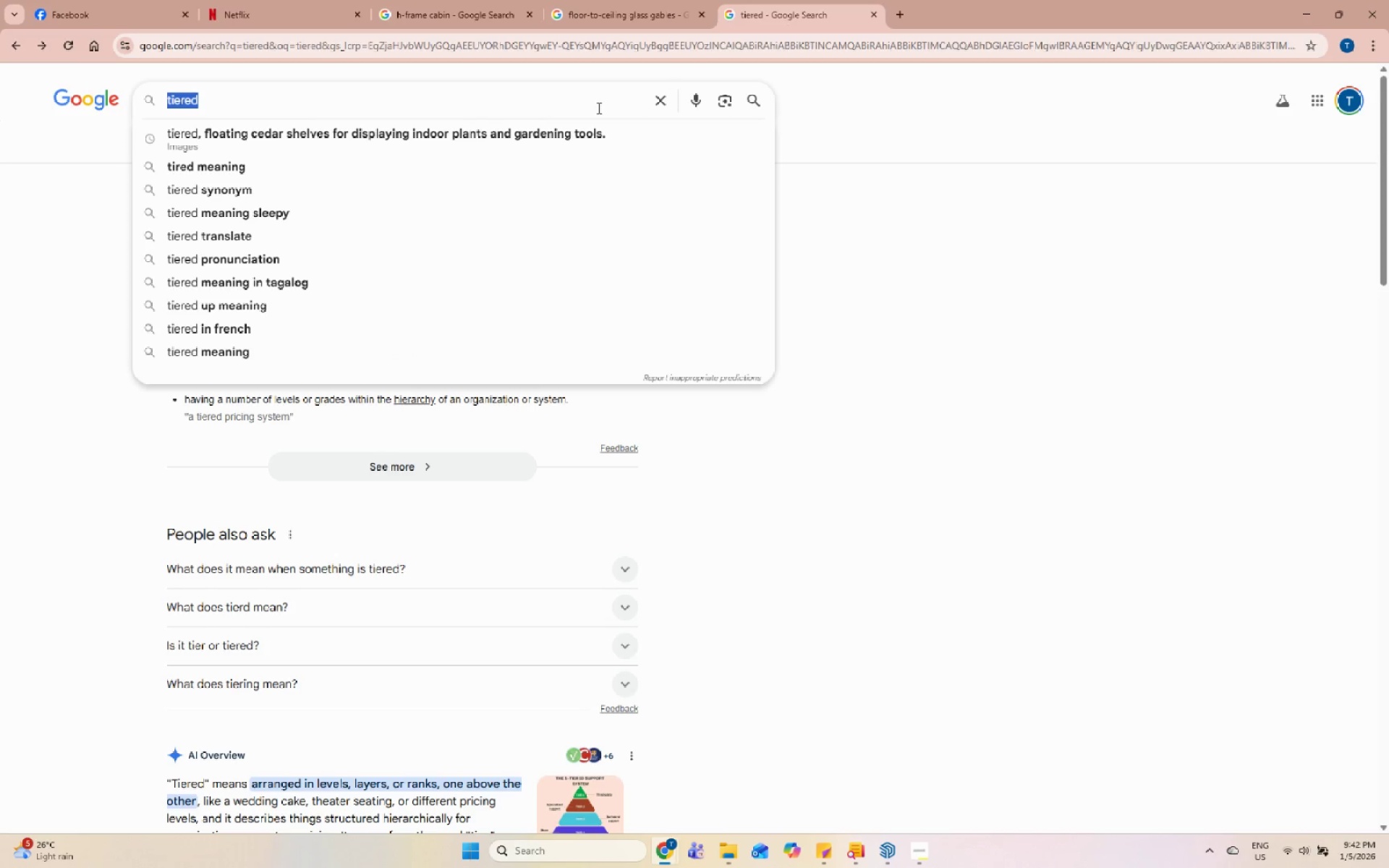 
triple_click([598, 108])
 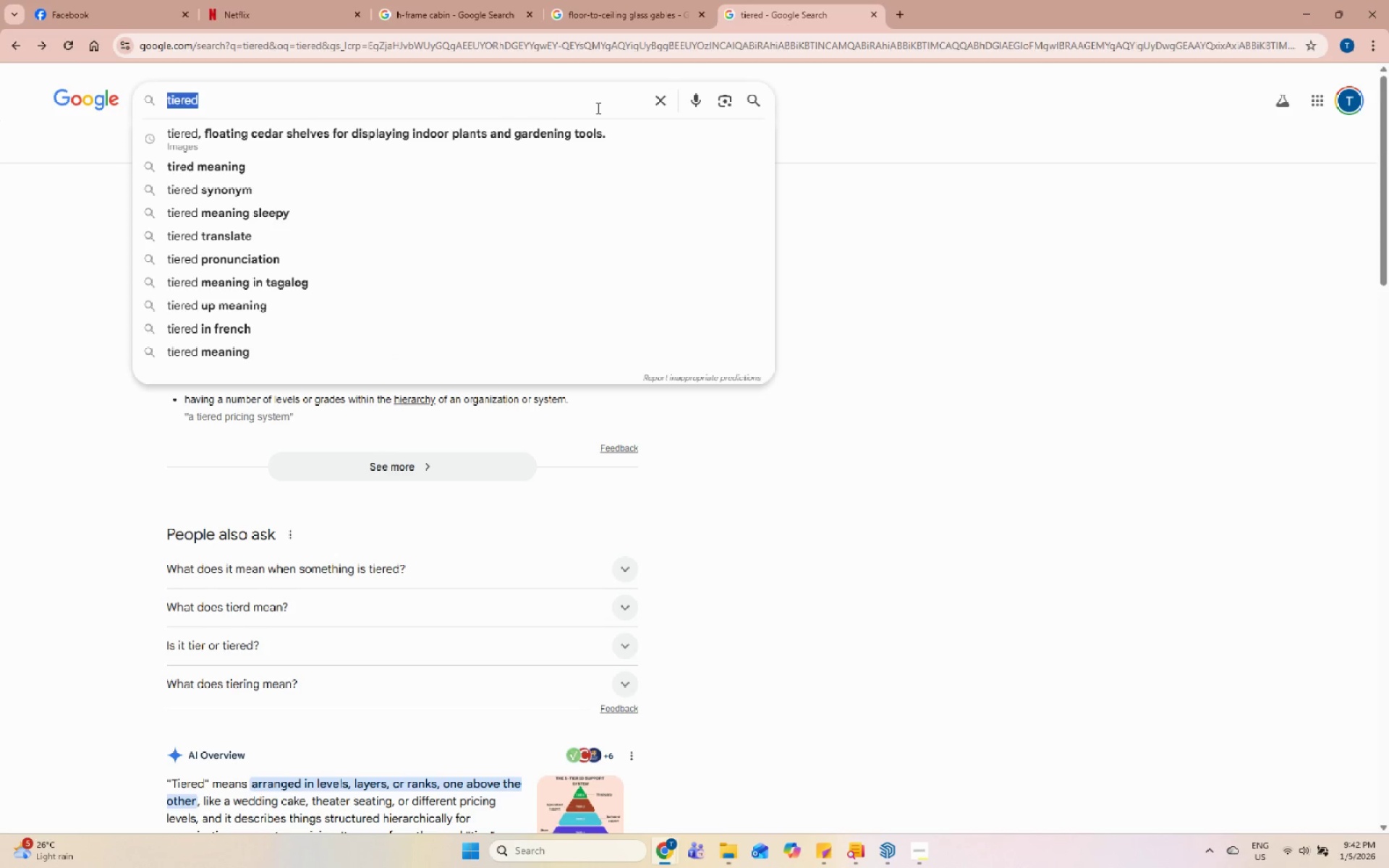 
type(cdar)
 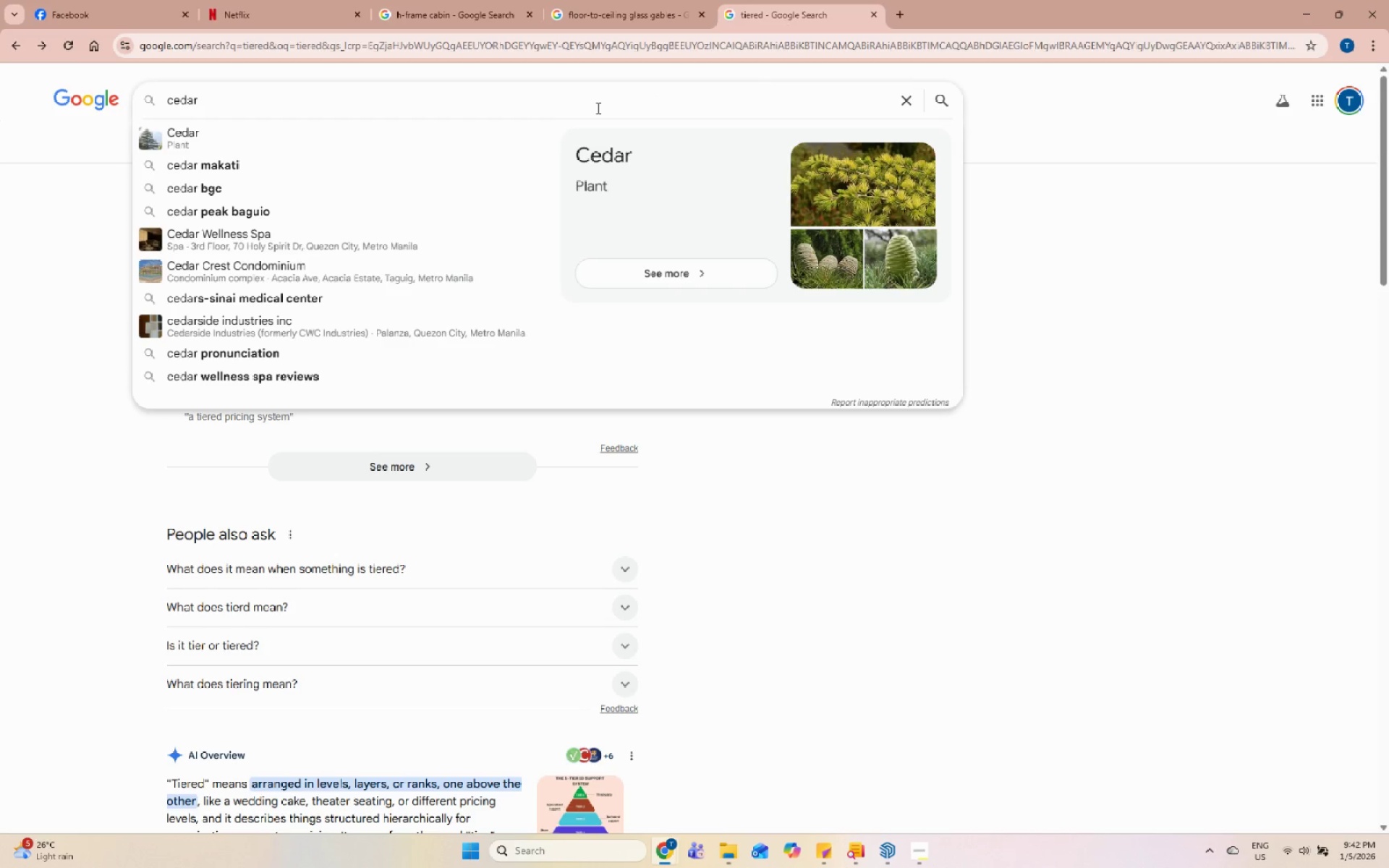 
key(Enter)
 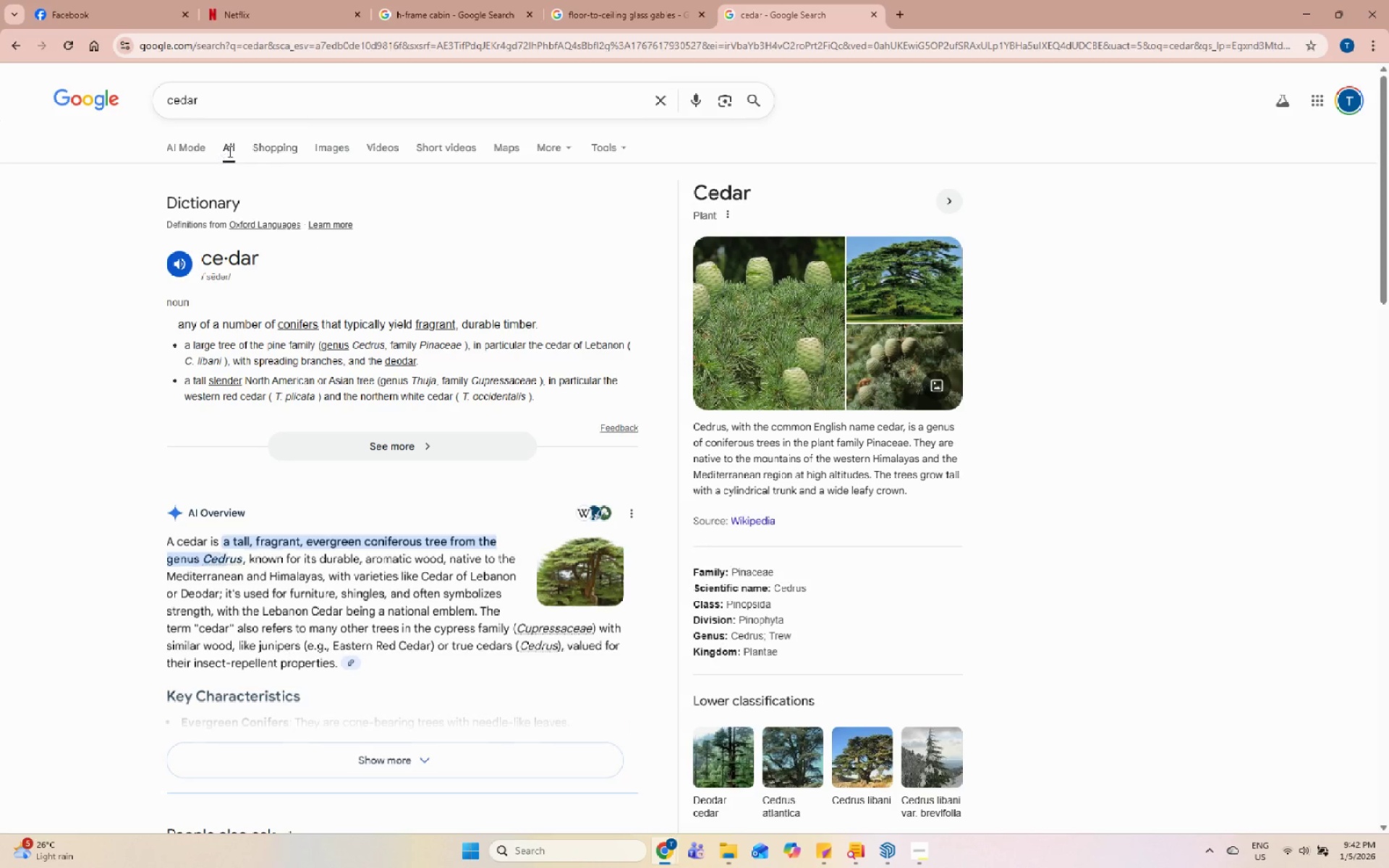 
left_click([310, 151])
 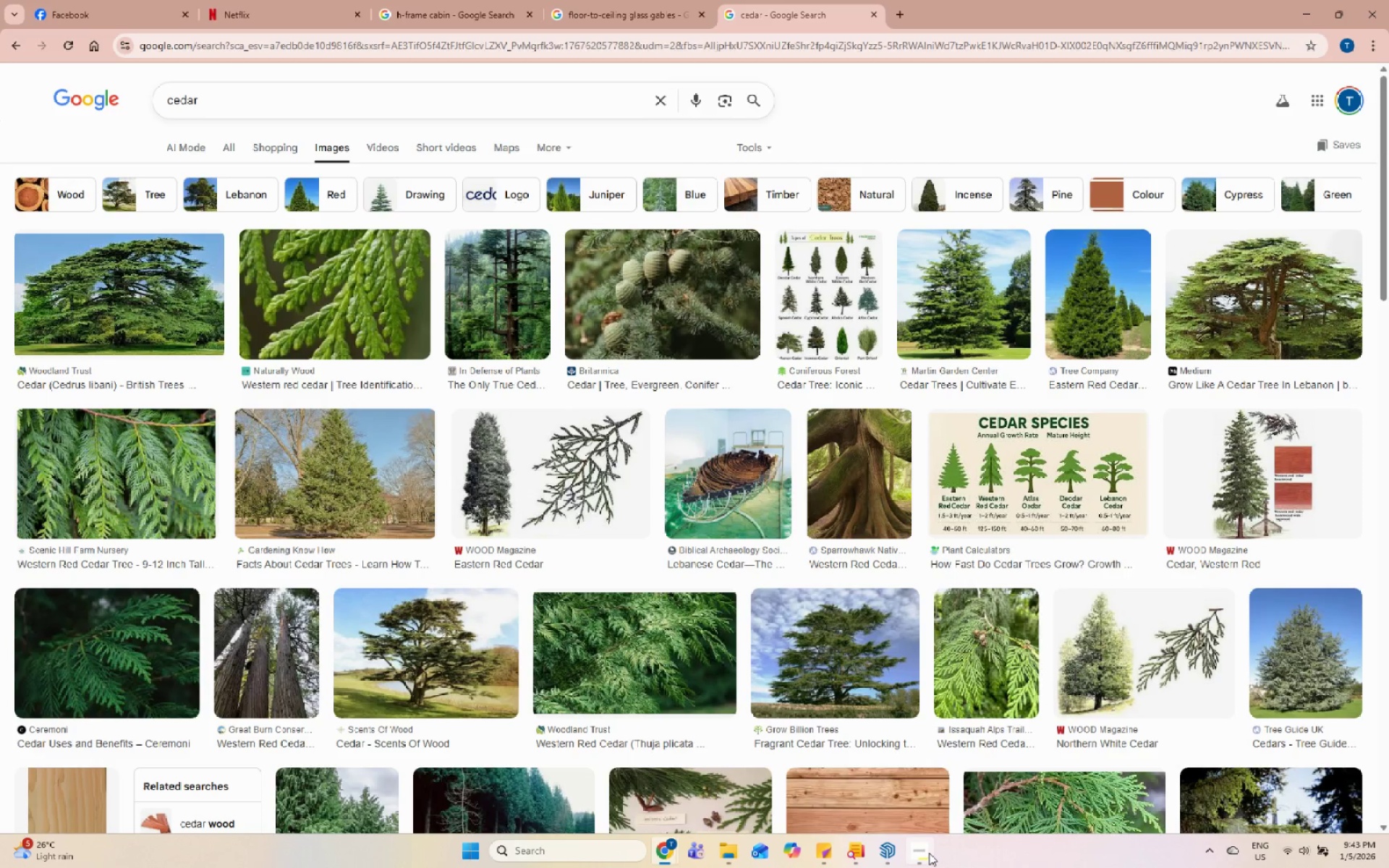 
left_click([929, 853])